 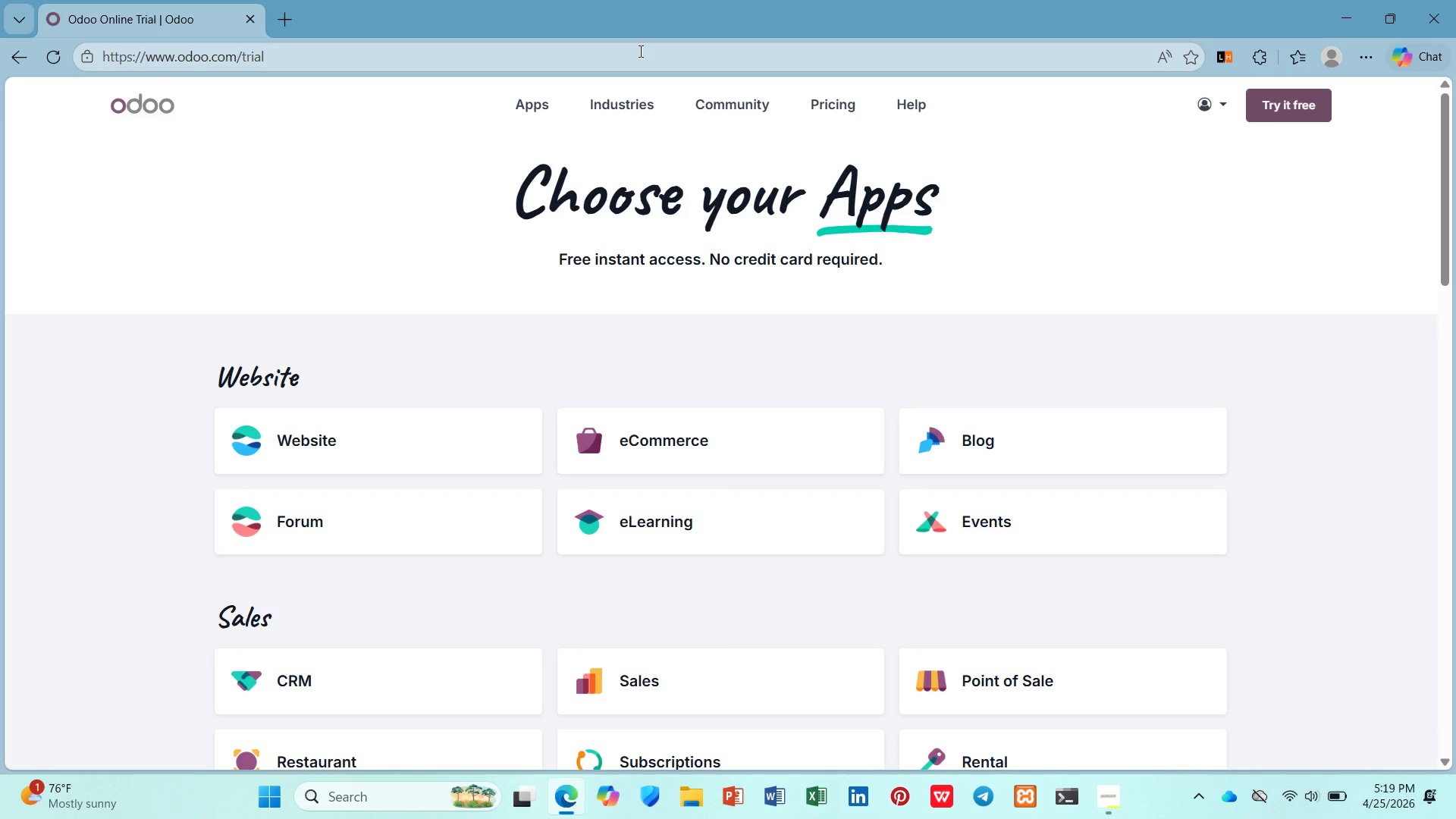 
left_click([995, 441])
 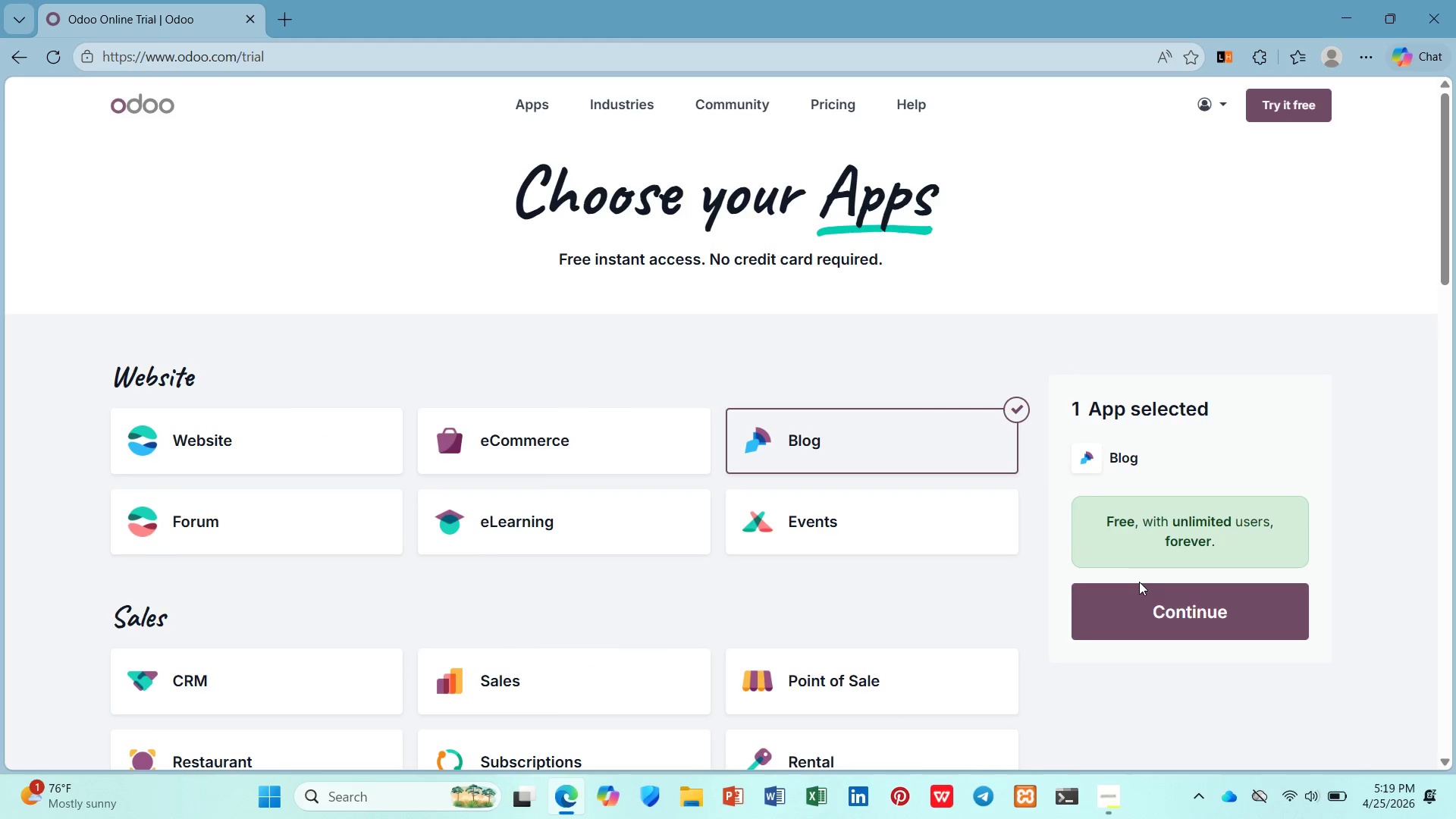 
left_click([1145, 594])
 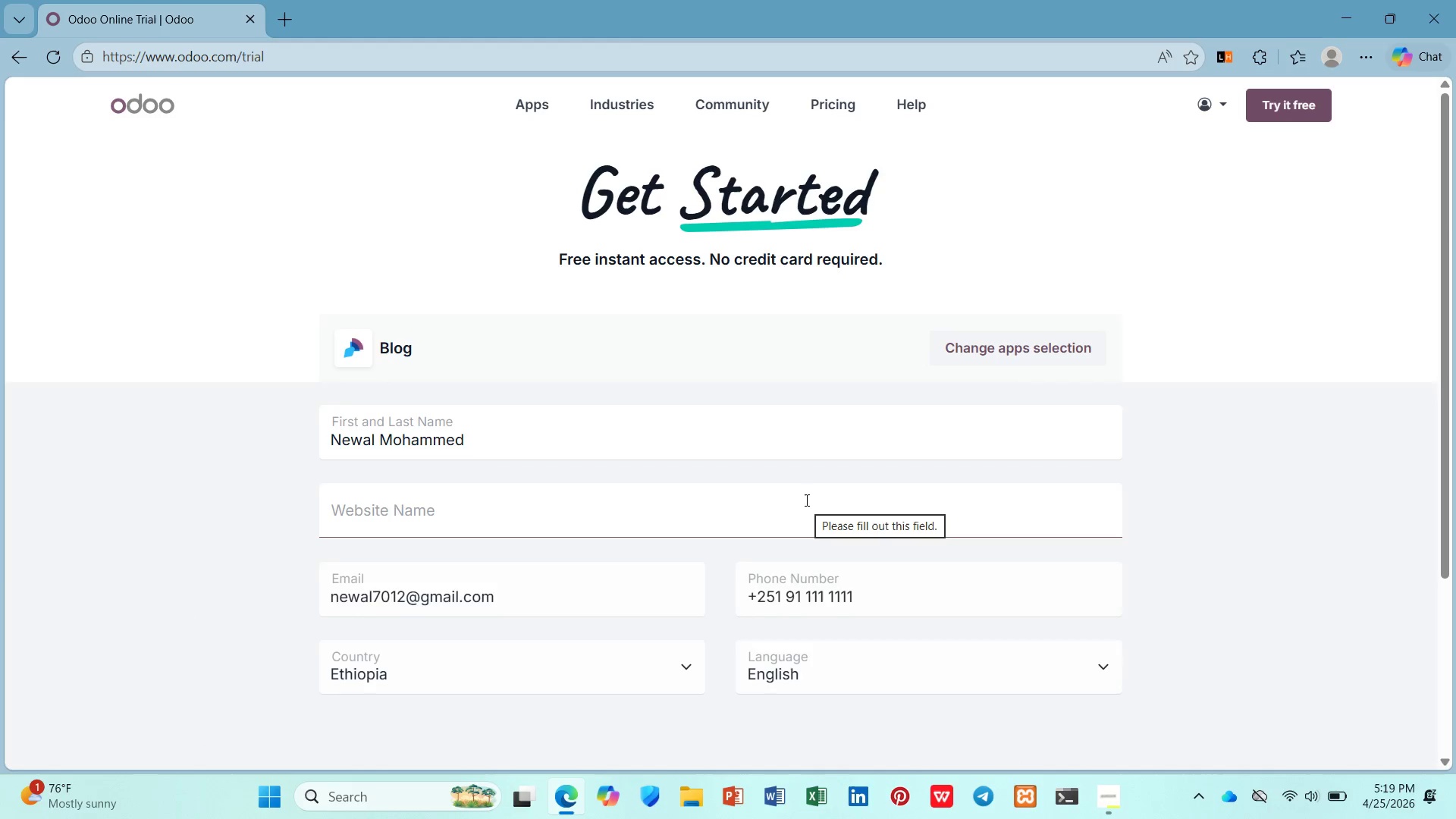 
left_click([796, 519])
 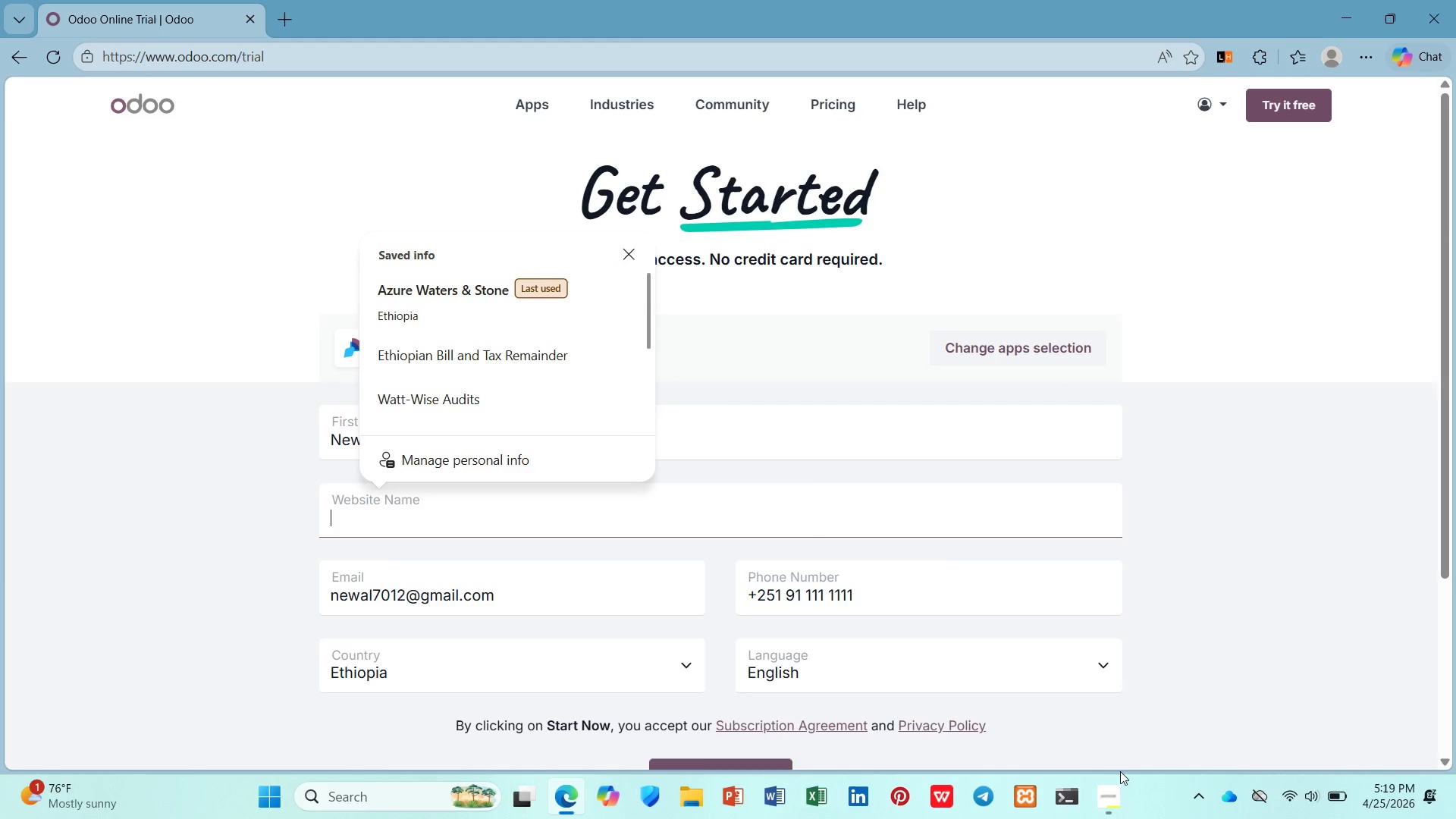 
left_click([1108, 793])